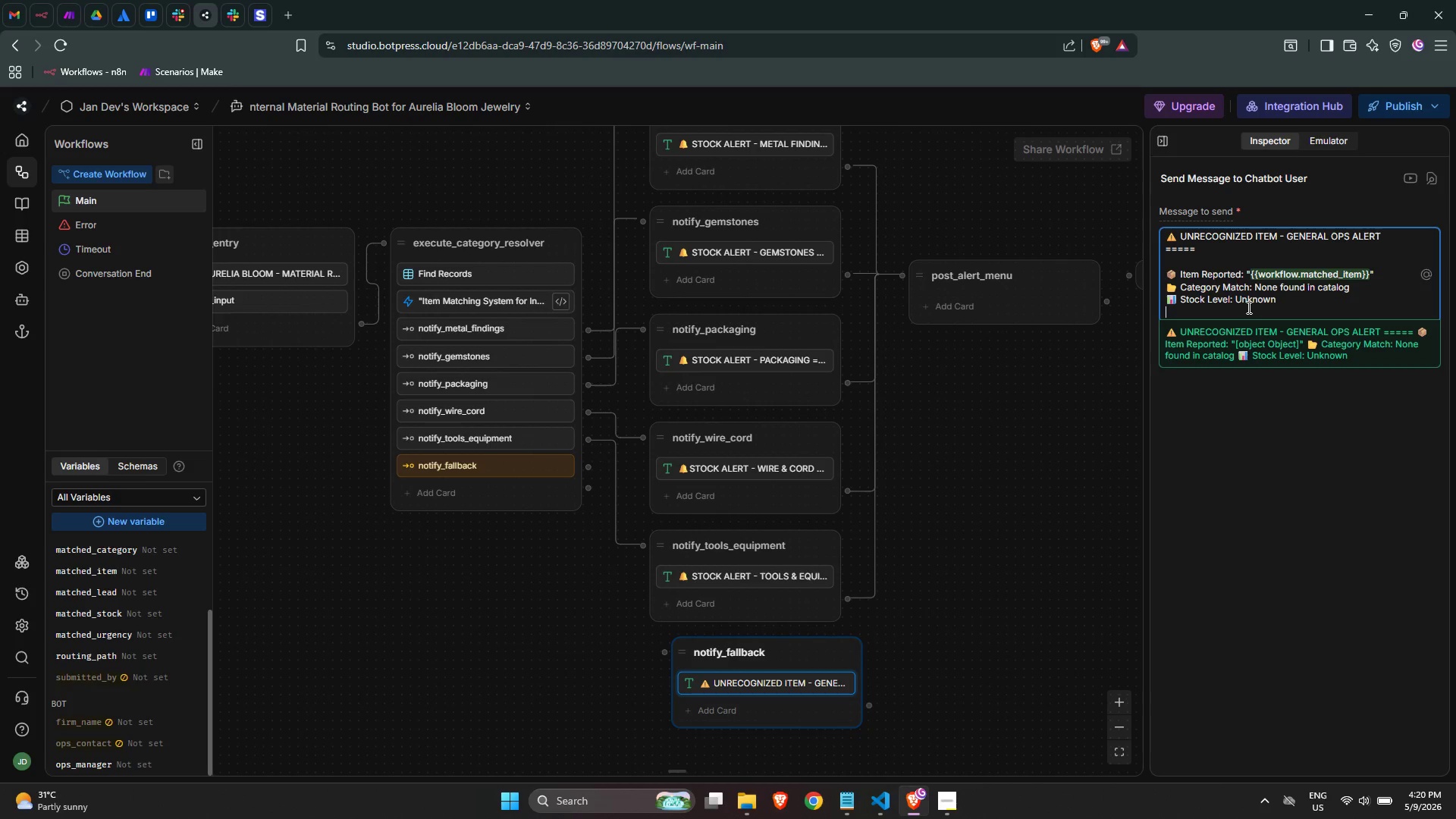 
key(Meta+Period)
 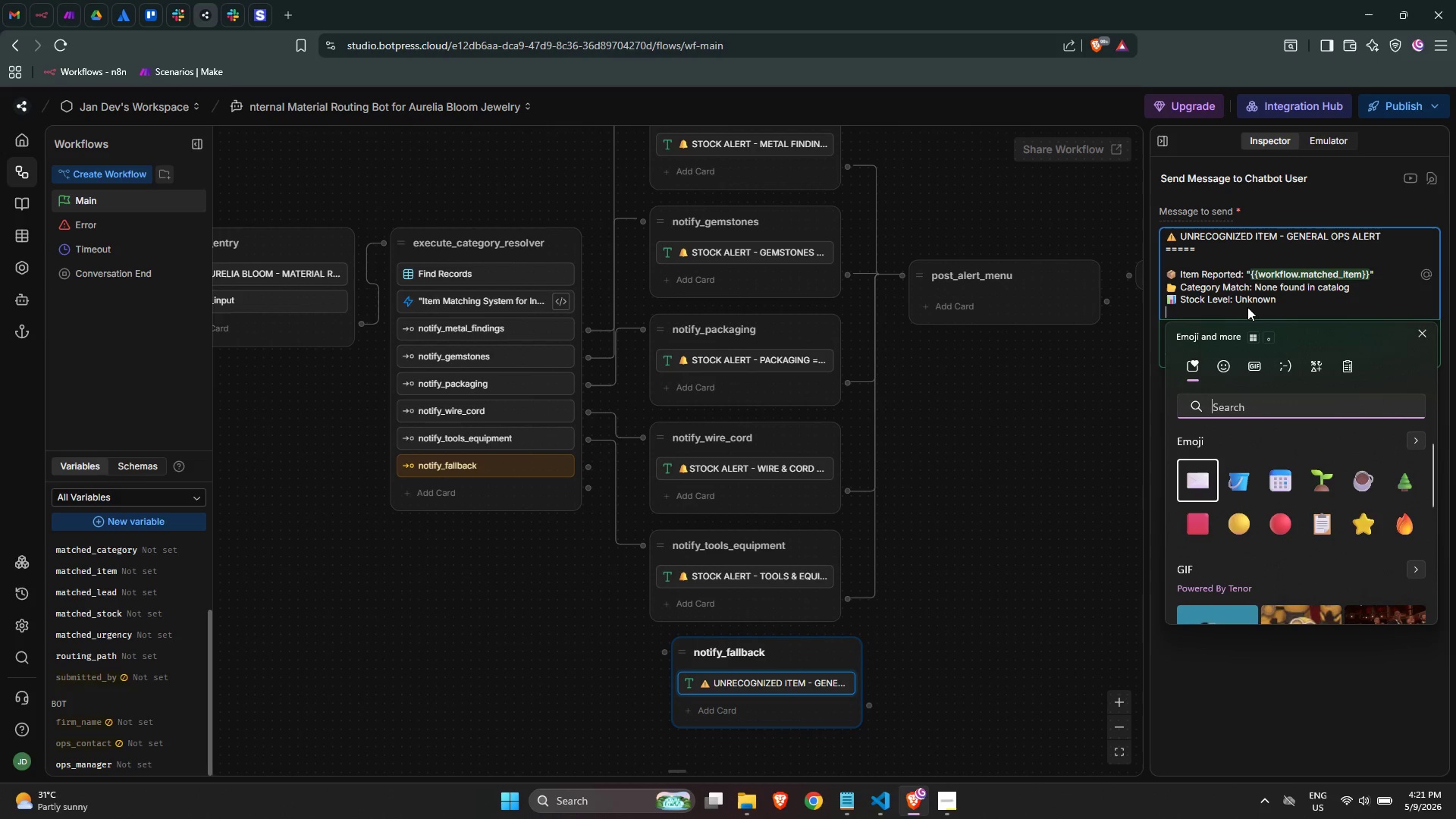 
type(warn)
 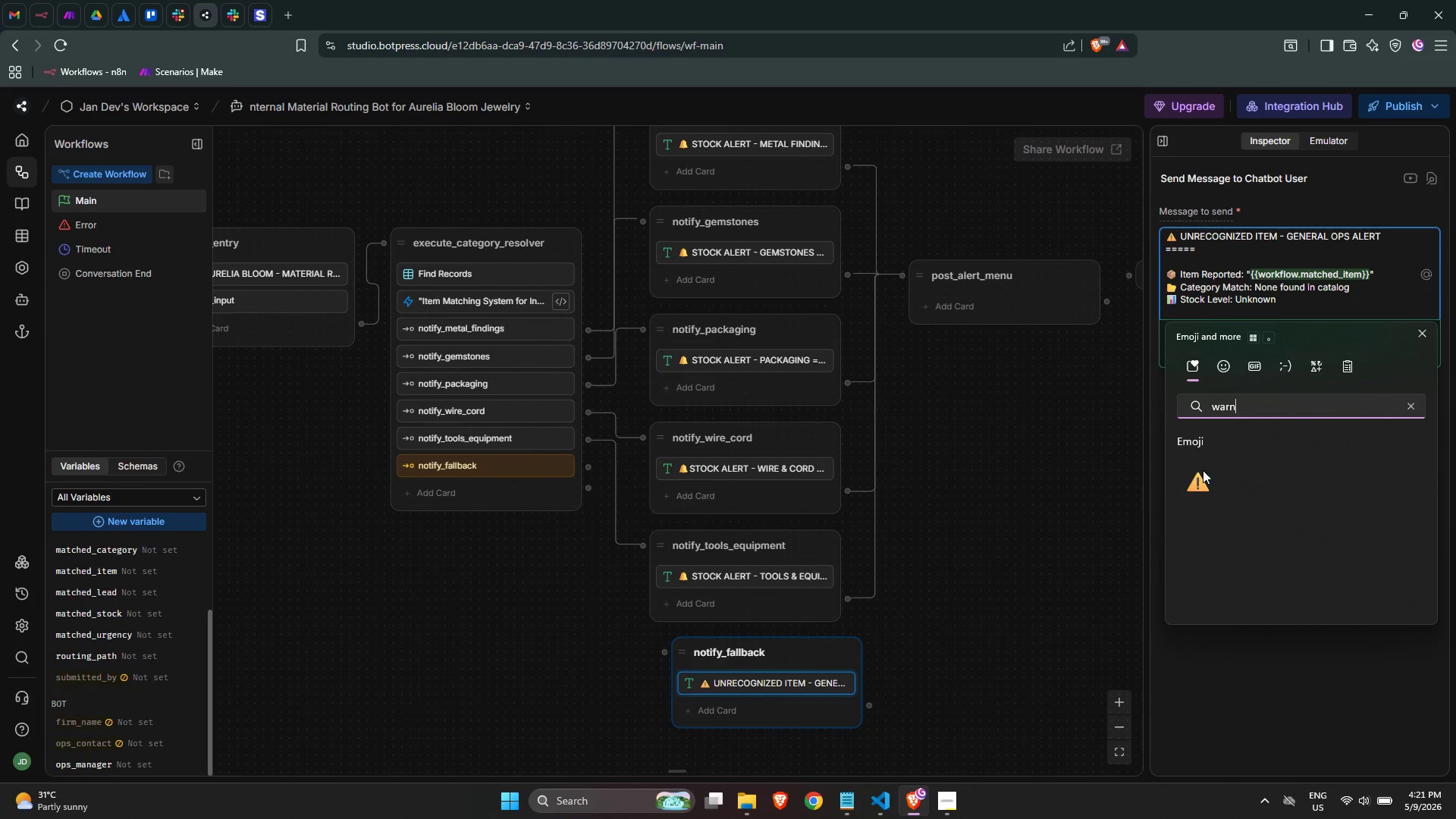 
left_click([1200, 474])
 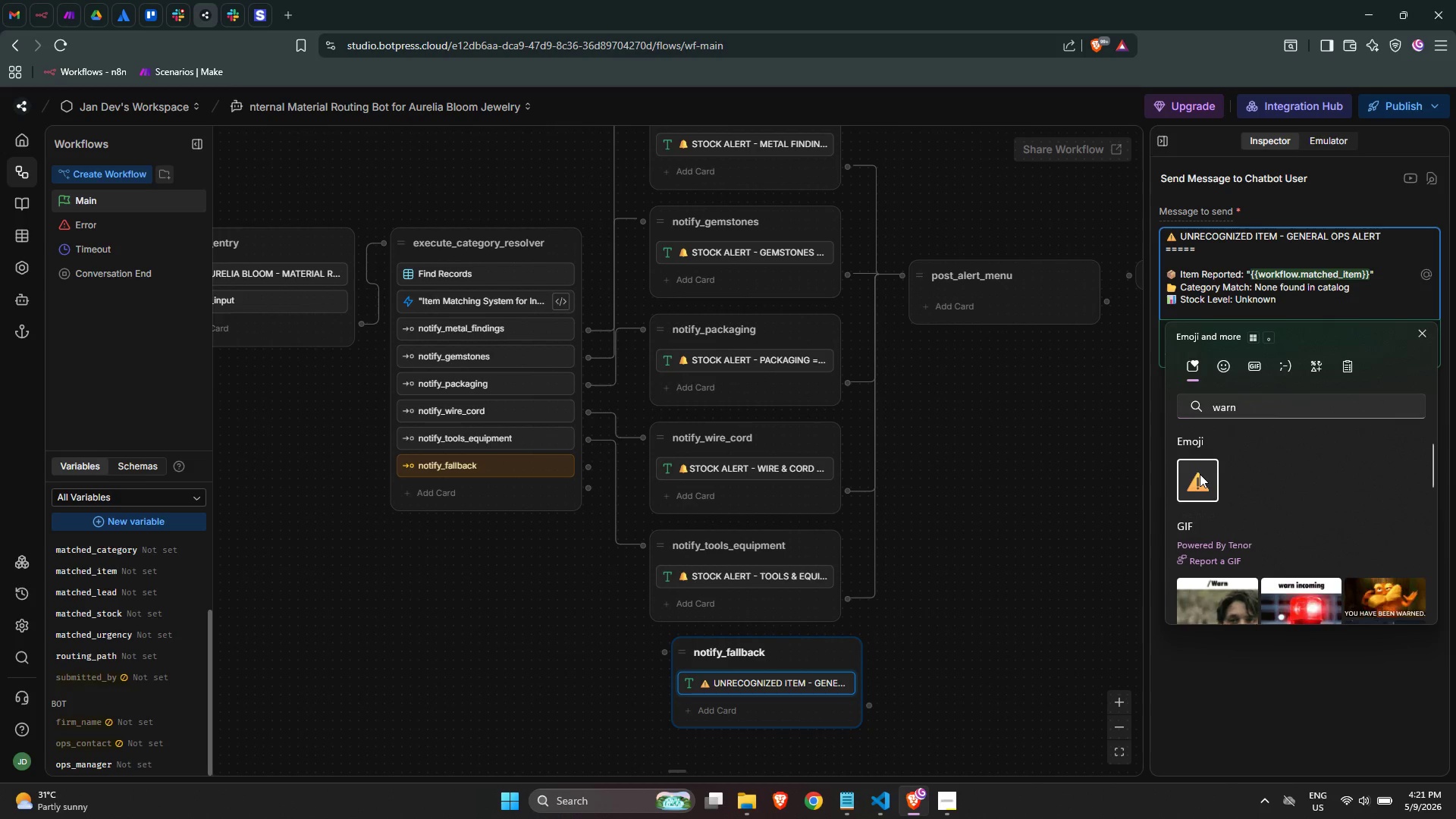 
type( Urgency )
key(Backspace)
type(: Unclaassi)
key(Backspace)
key(Backspace)
key(Backspace)
key(Backspace)
type(ssified)
 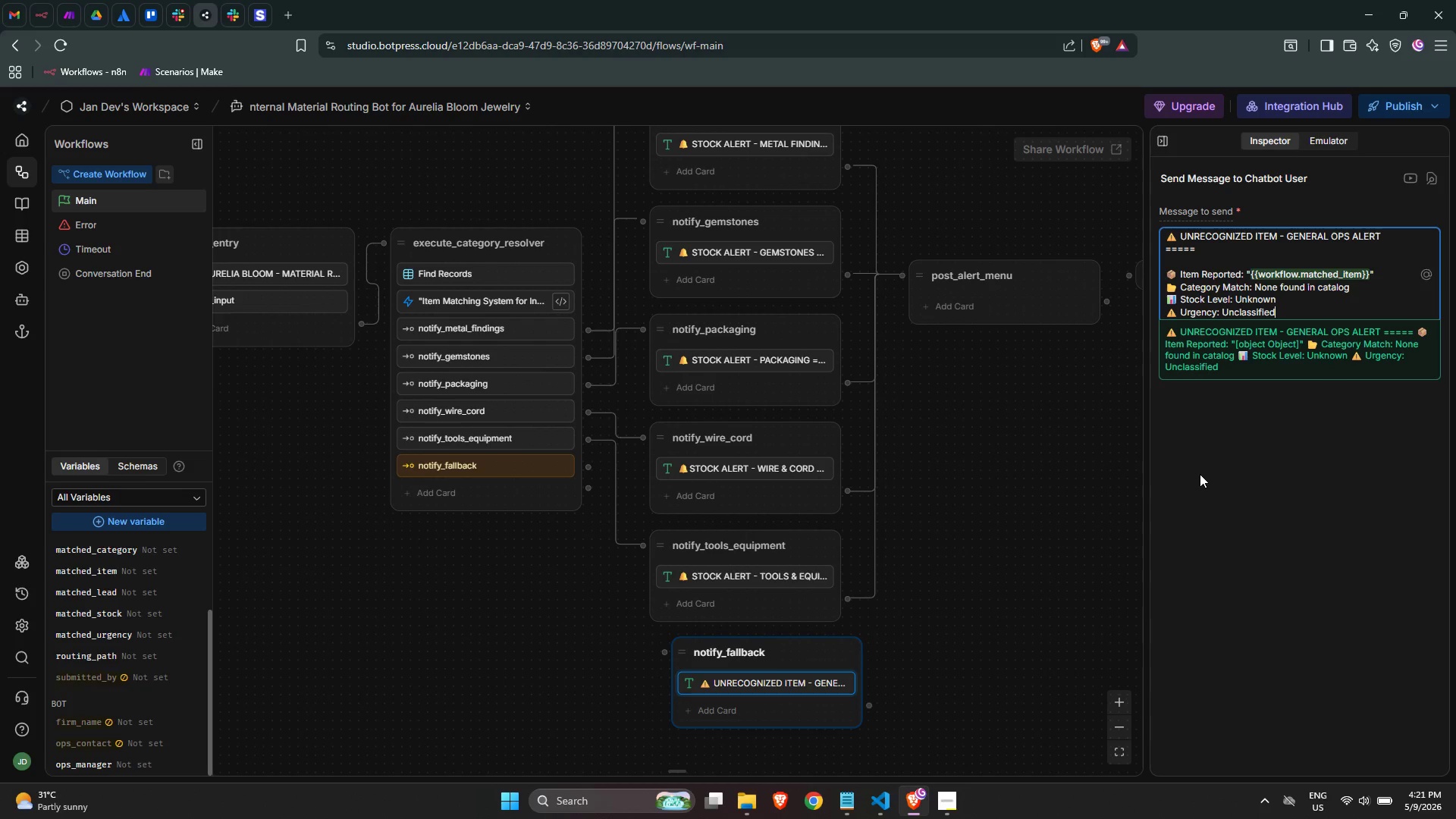 
key(Enter)
 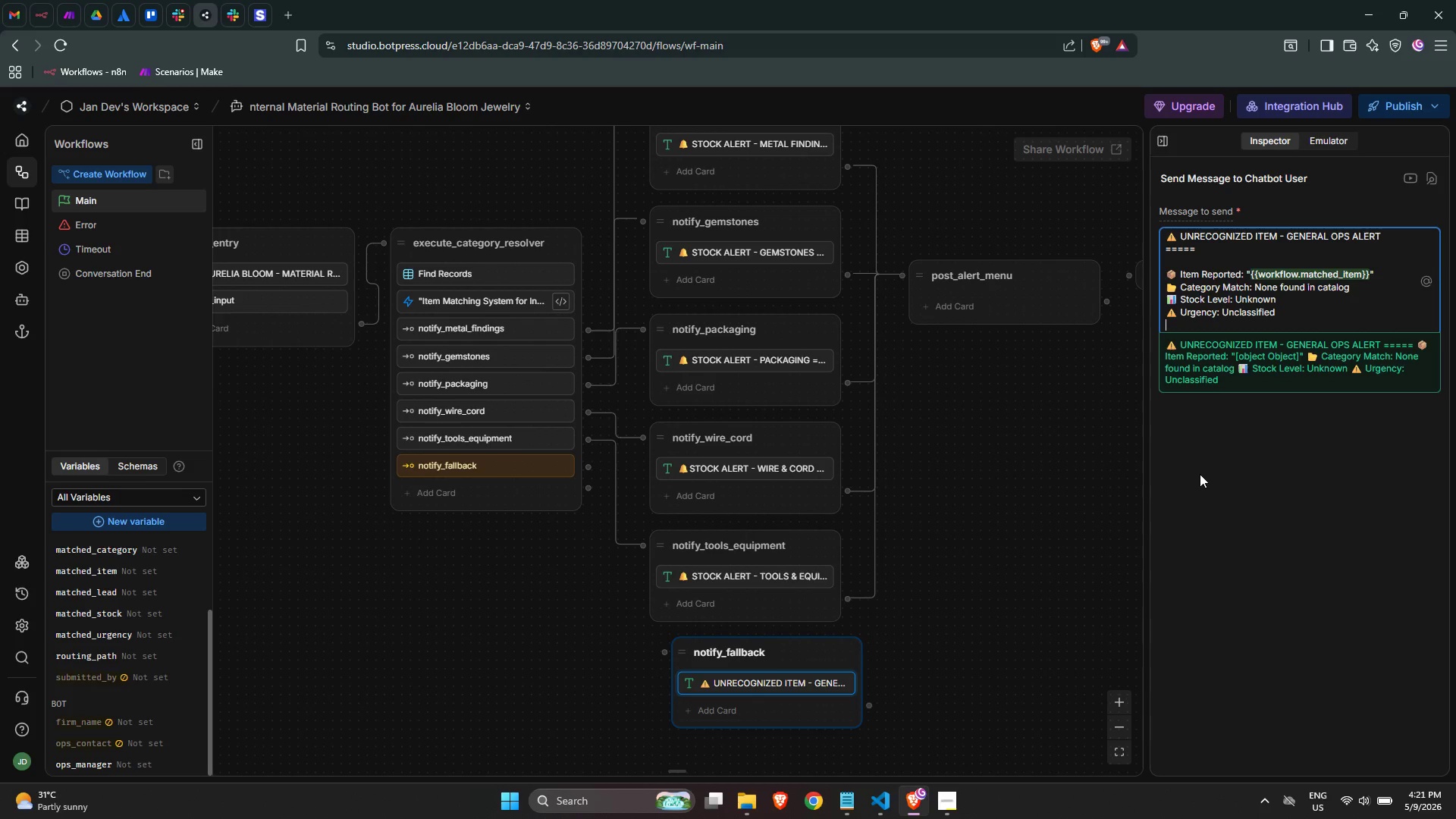 
hold_key(key=Minus, duration=1.53)
 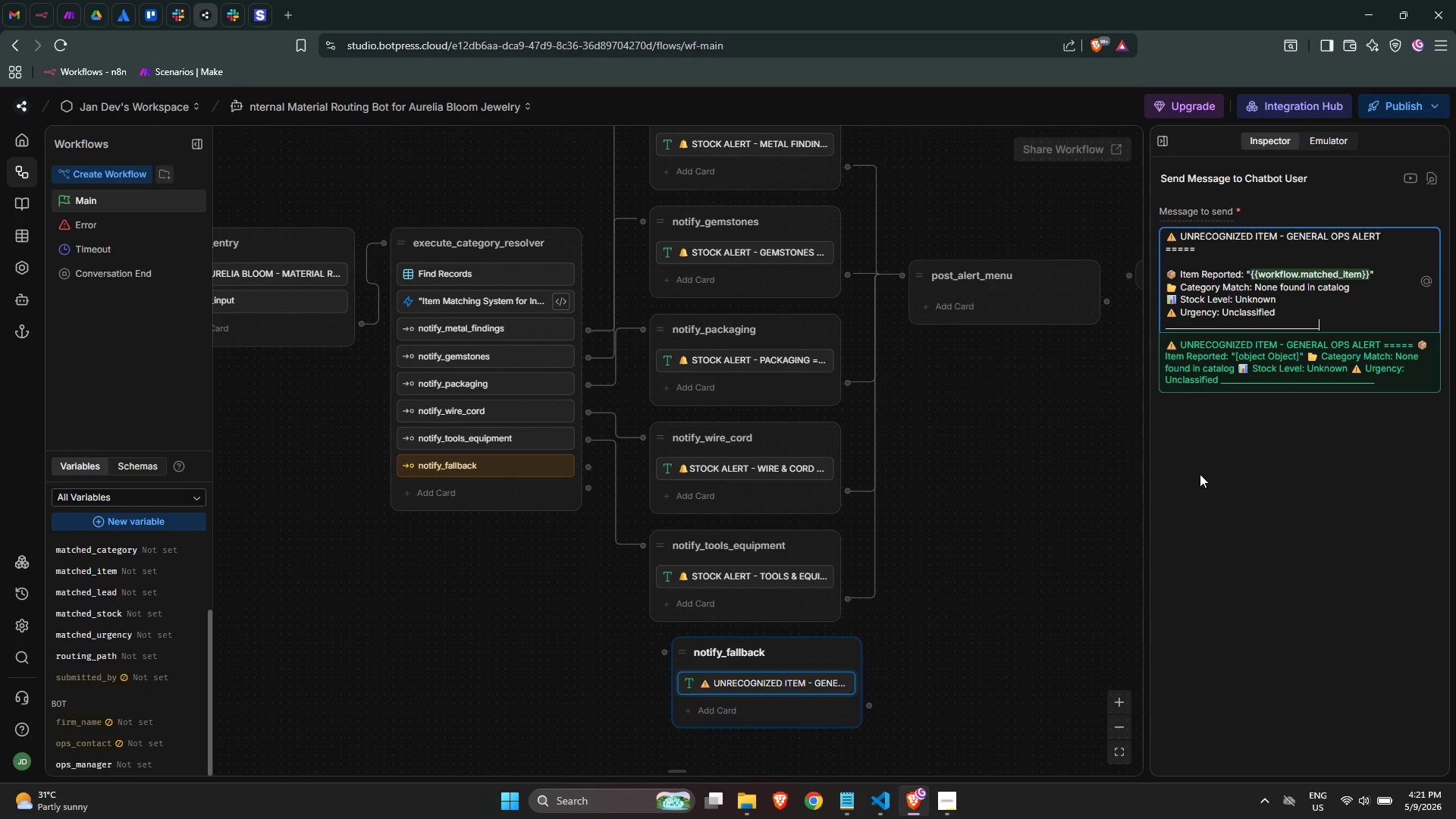 
hold_key(key=Minus, duration=0.89)
 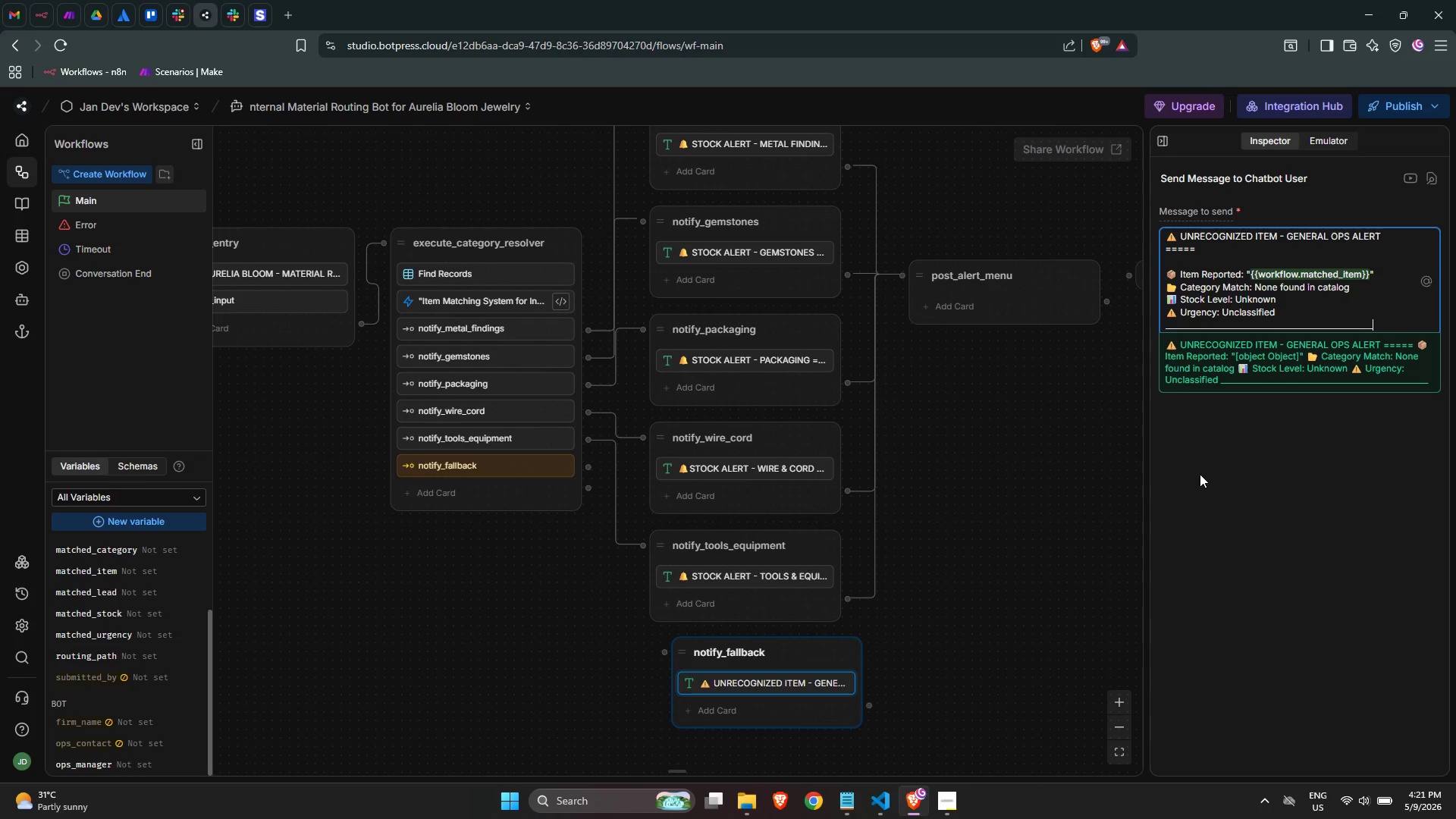 
key(Shift+Minus)
 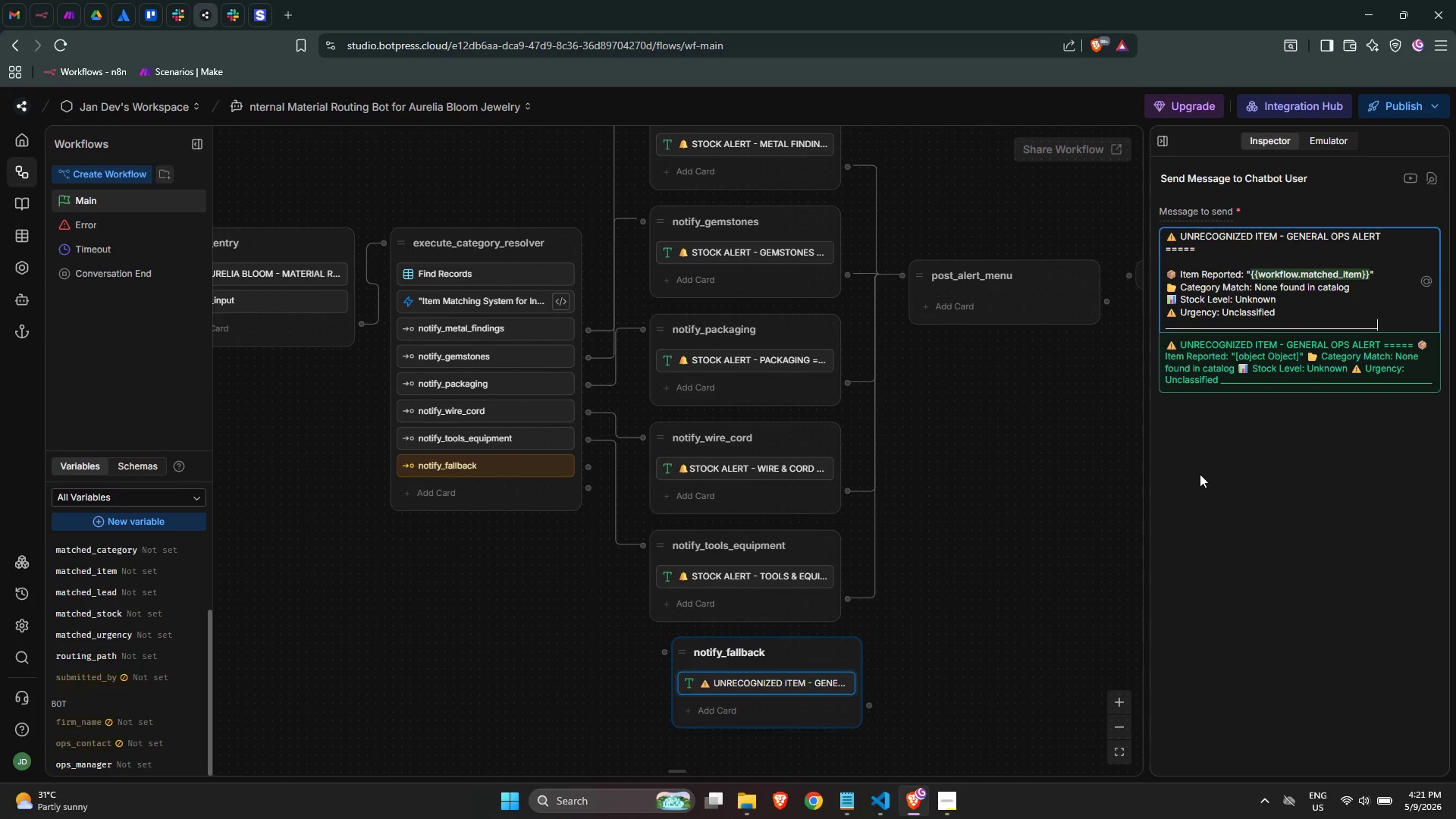 
key(Shift+Minus)
 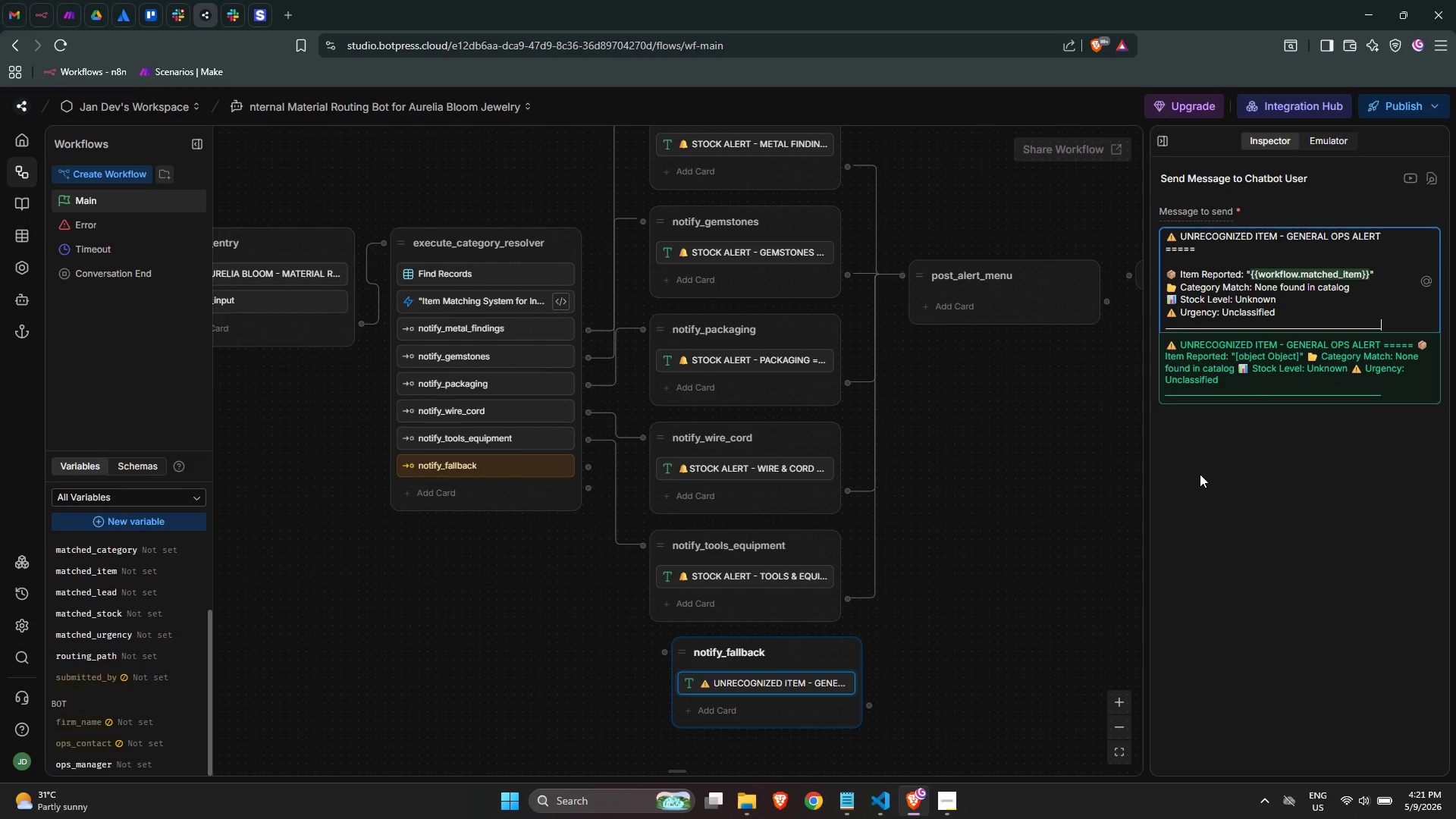 
key(Shift+Minus)
 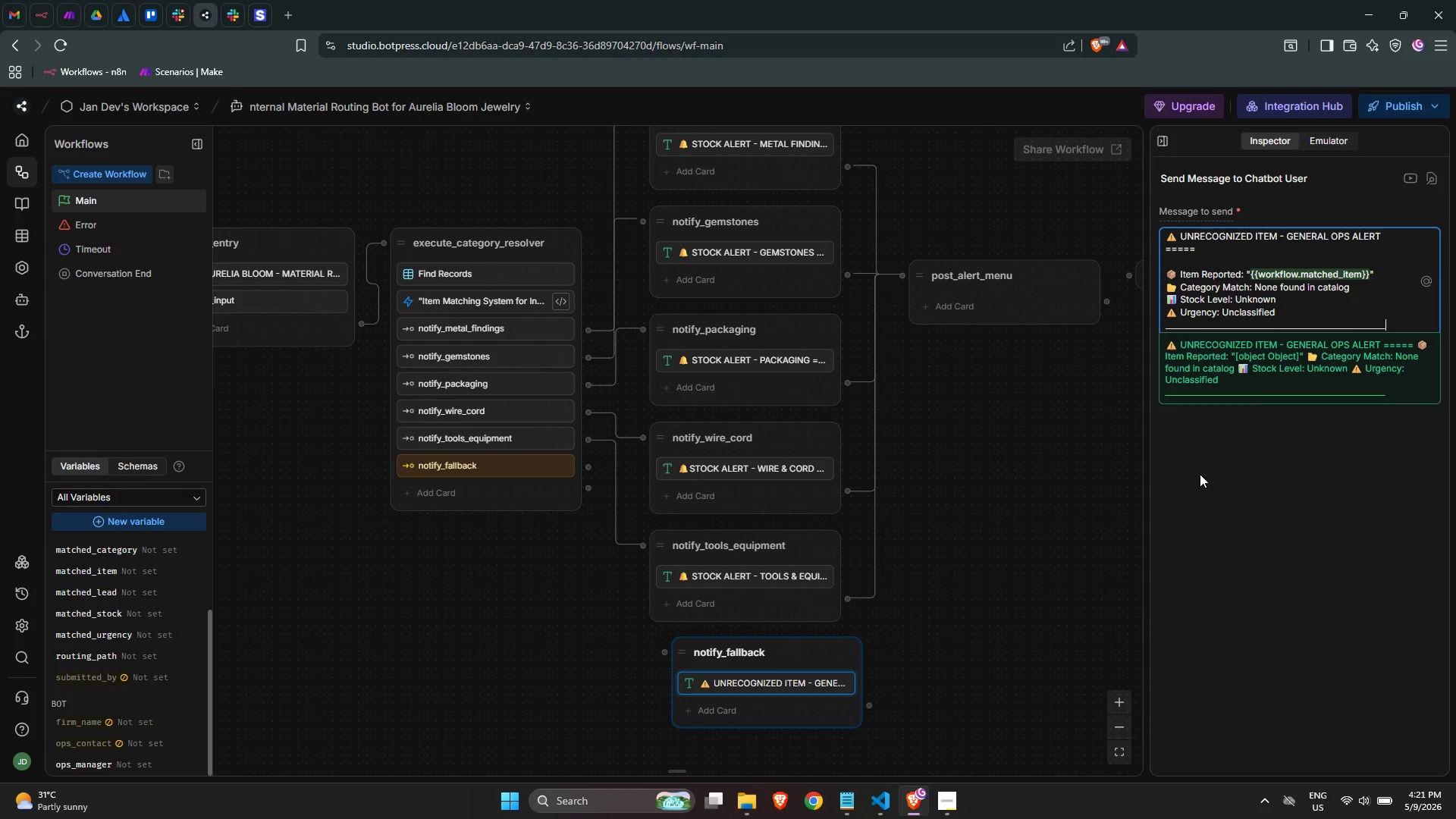 
key(Enter)
 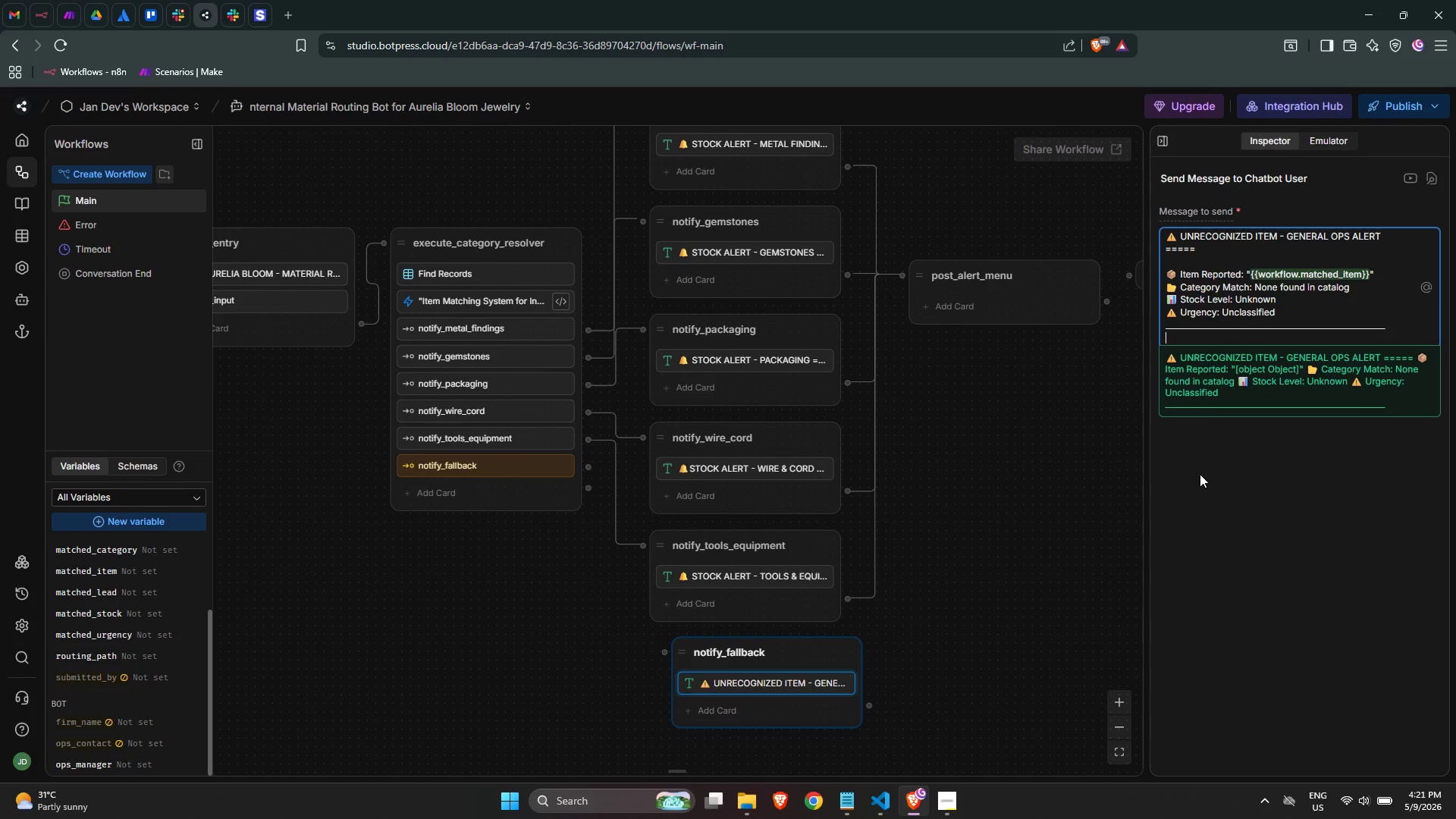 
key(Meta+MetaLeft)
 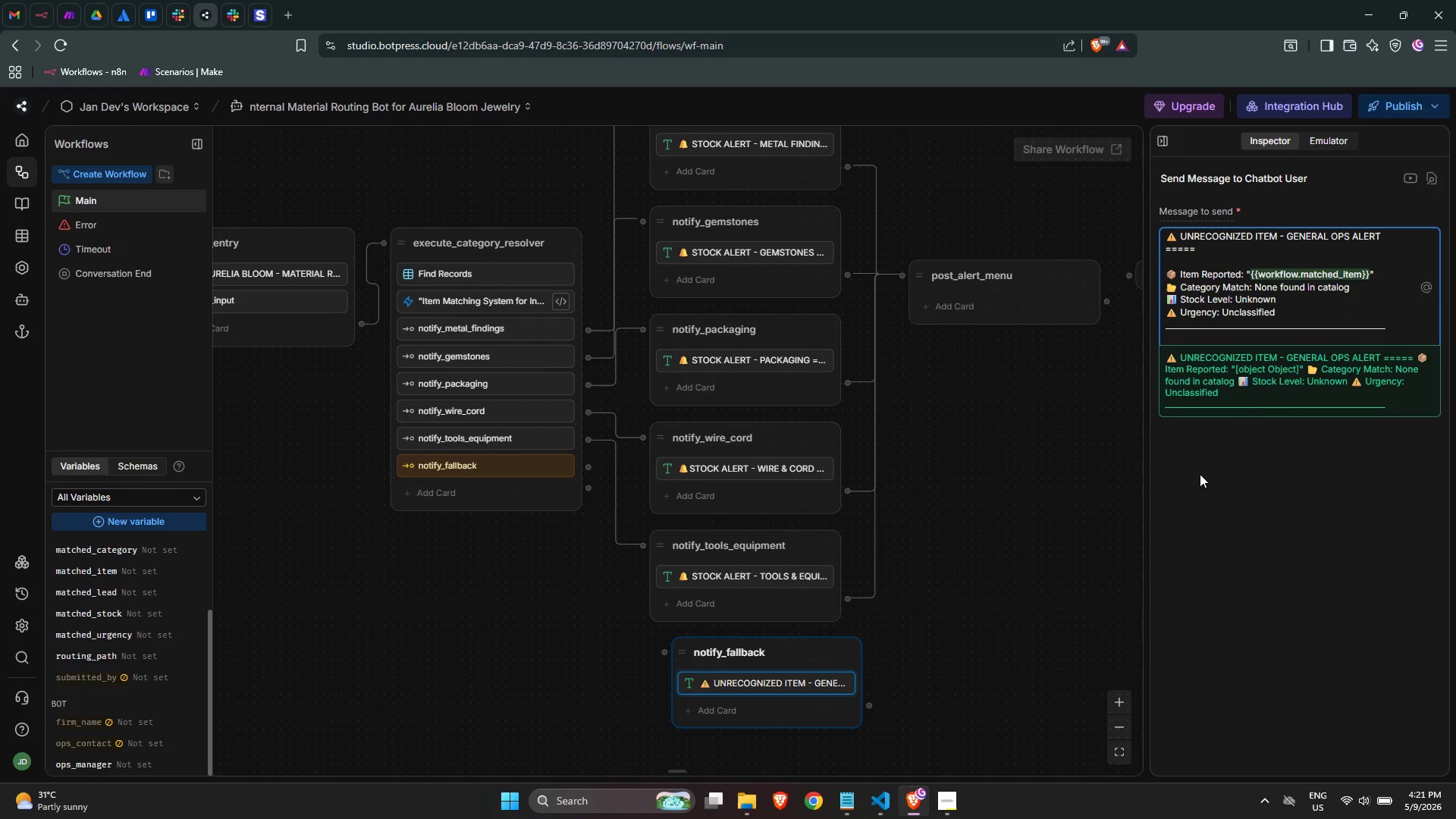 
key(Meta+Period)
 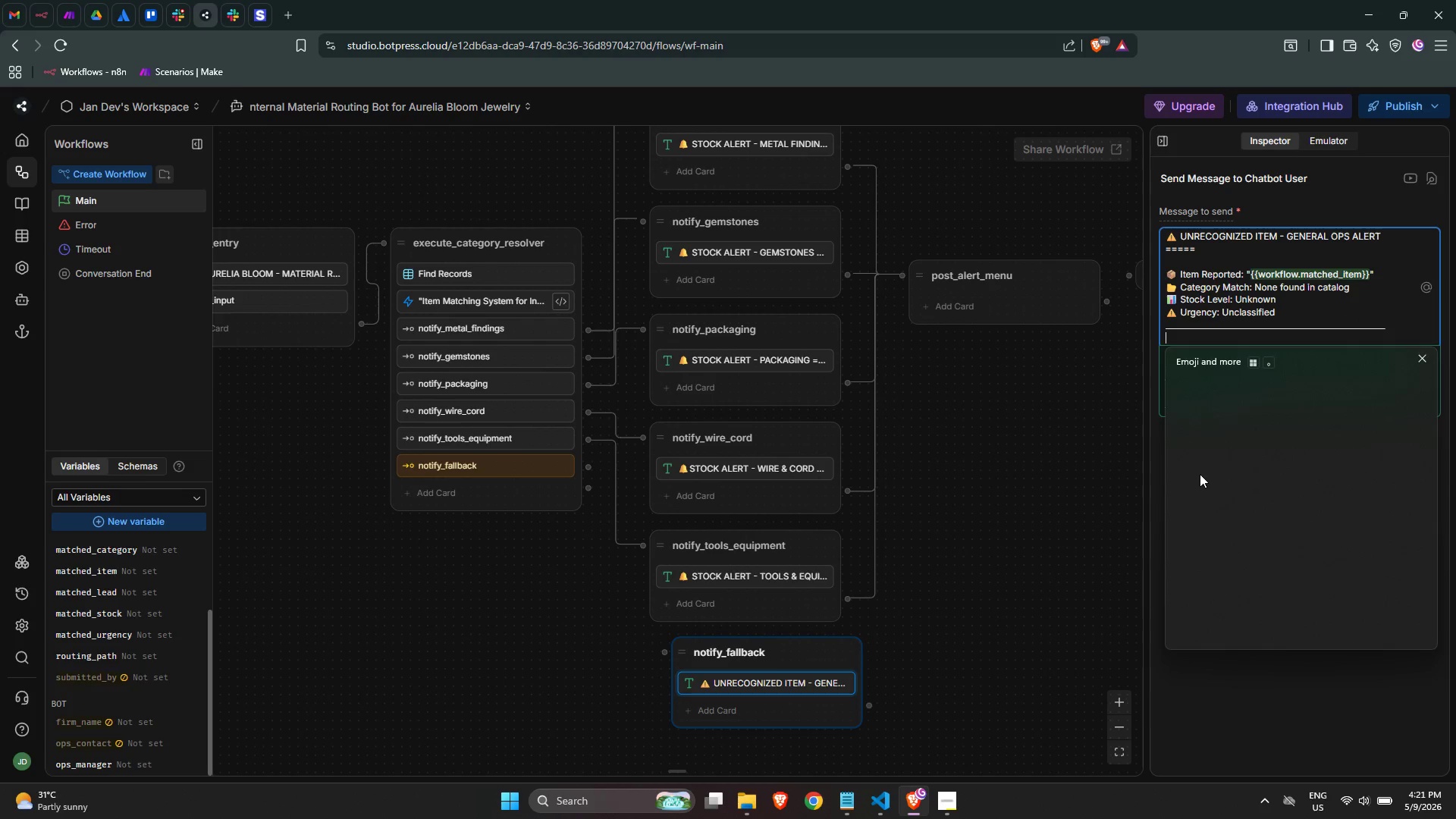 
type(sil)
 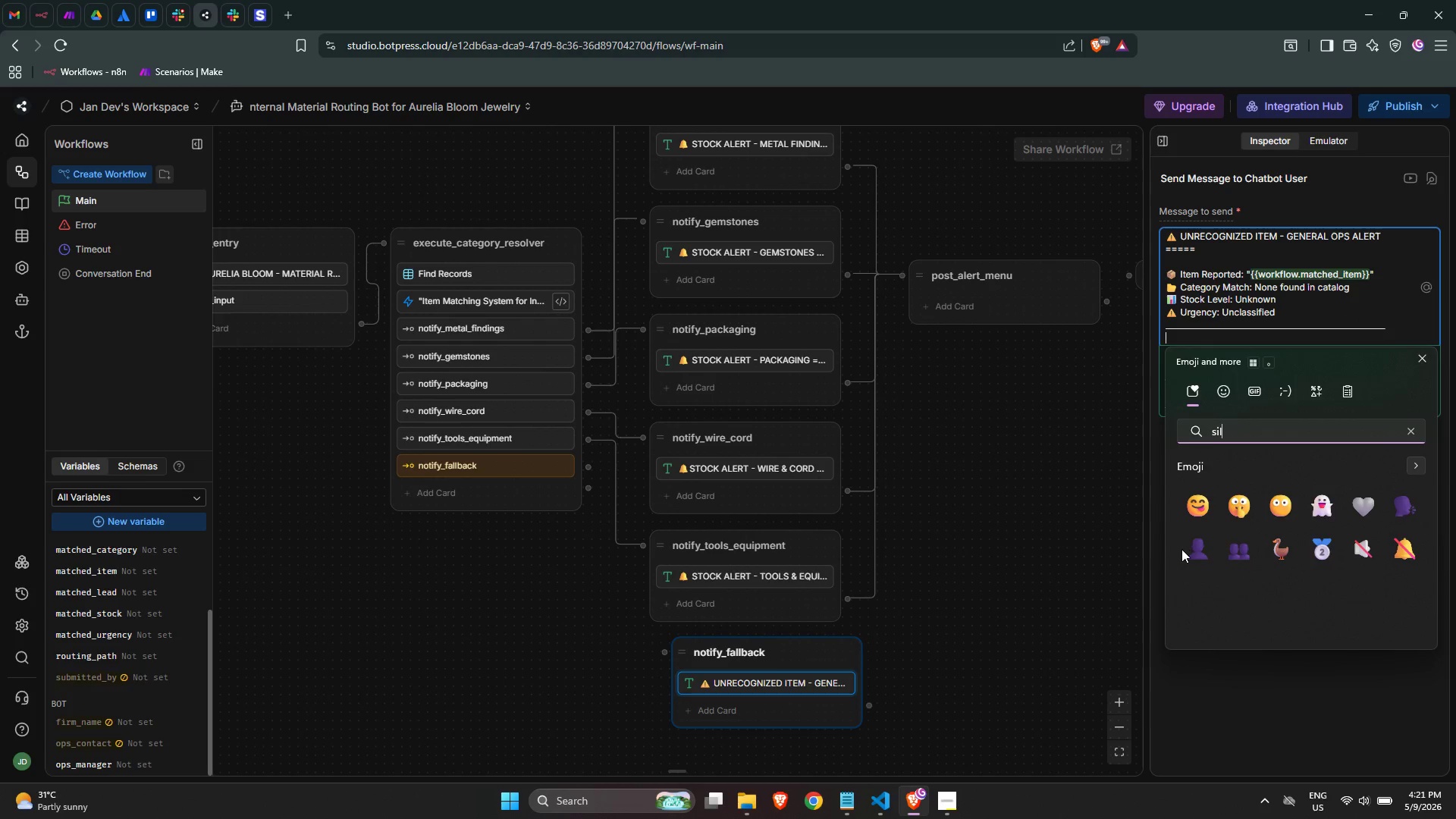 
left_click([1182, 557])
 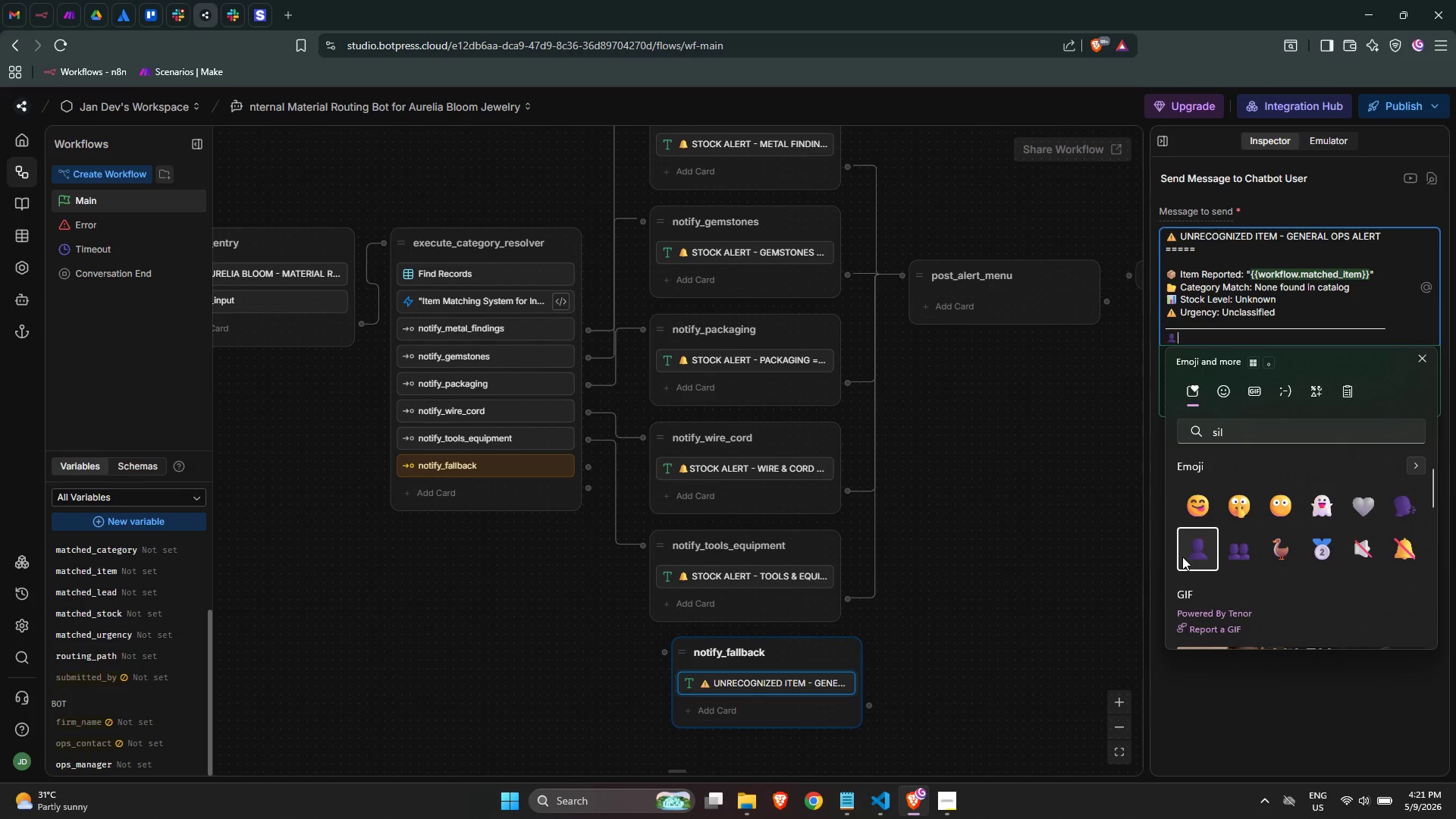 
type( ROUTING TO: {{bot)
 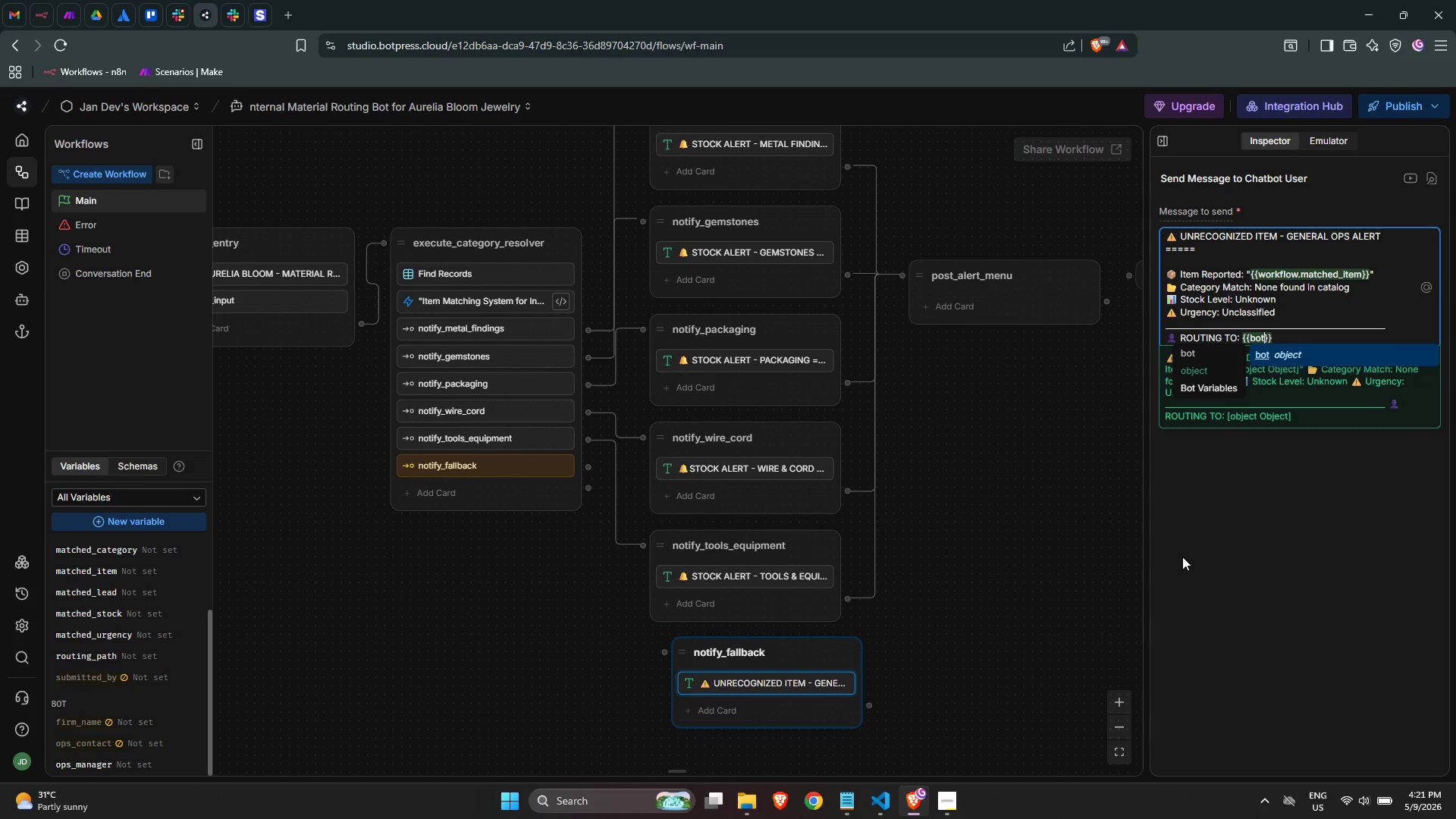 
key(Enter)
 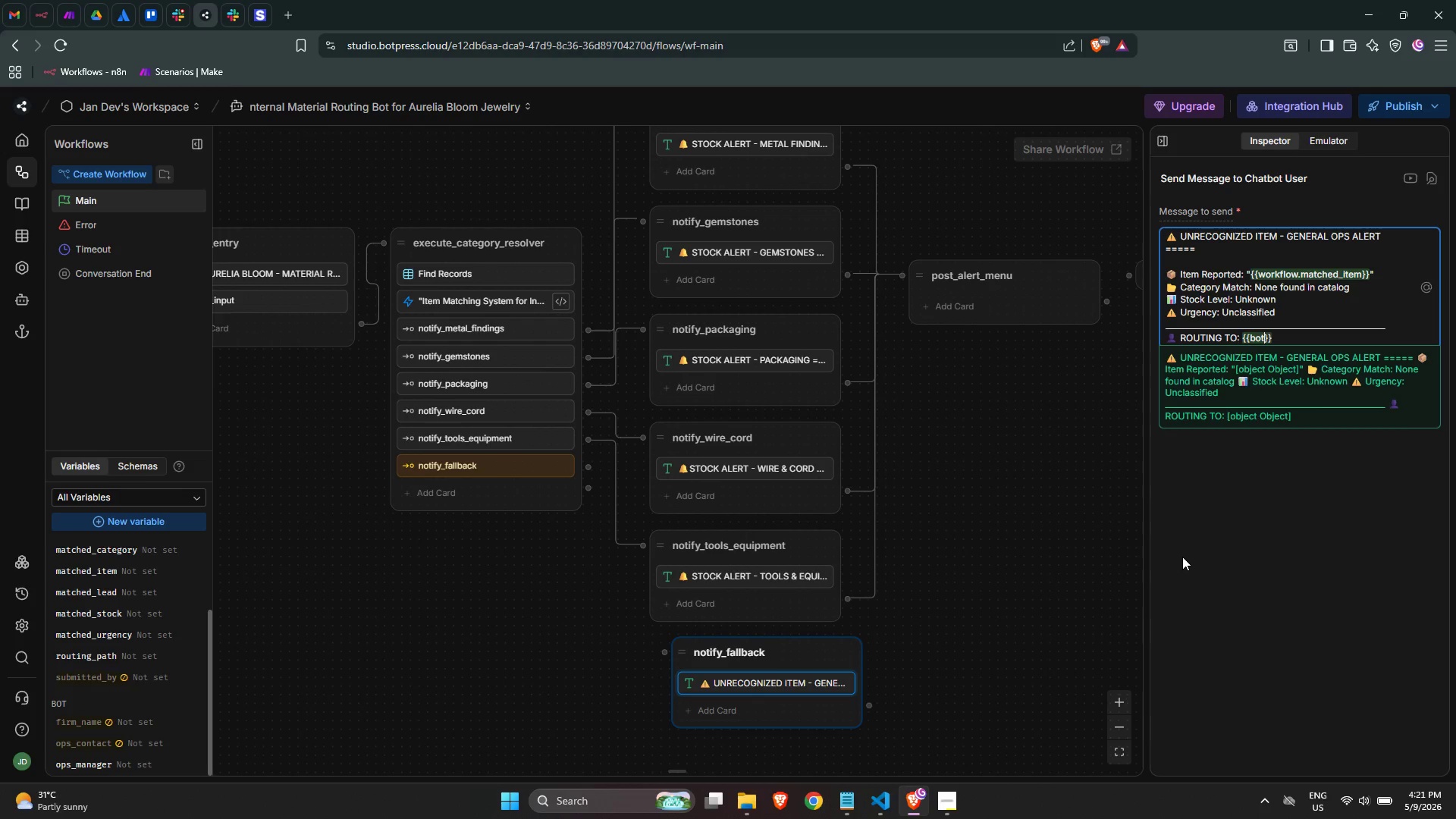 
type(.ops_man)
 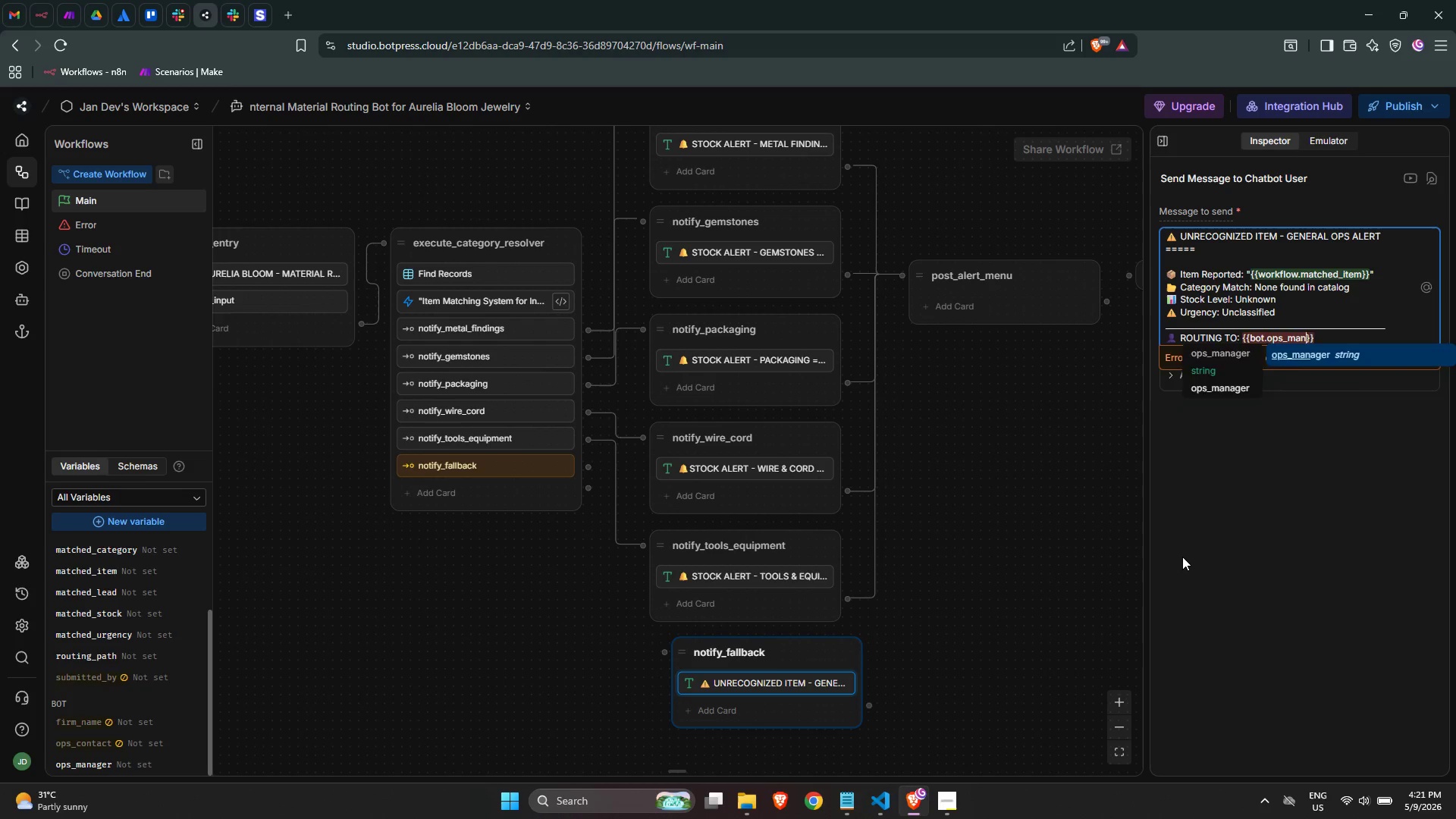 
key(Enter)
 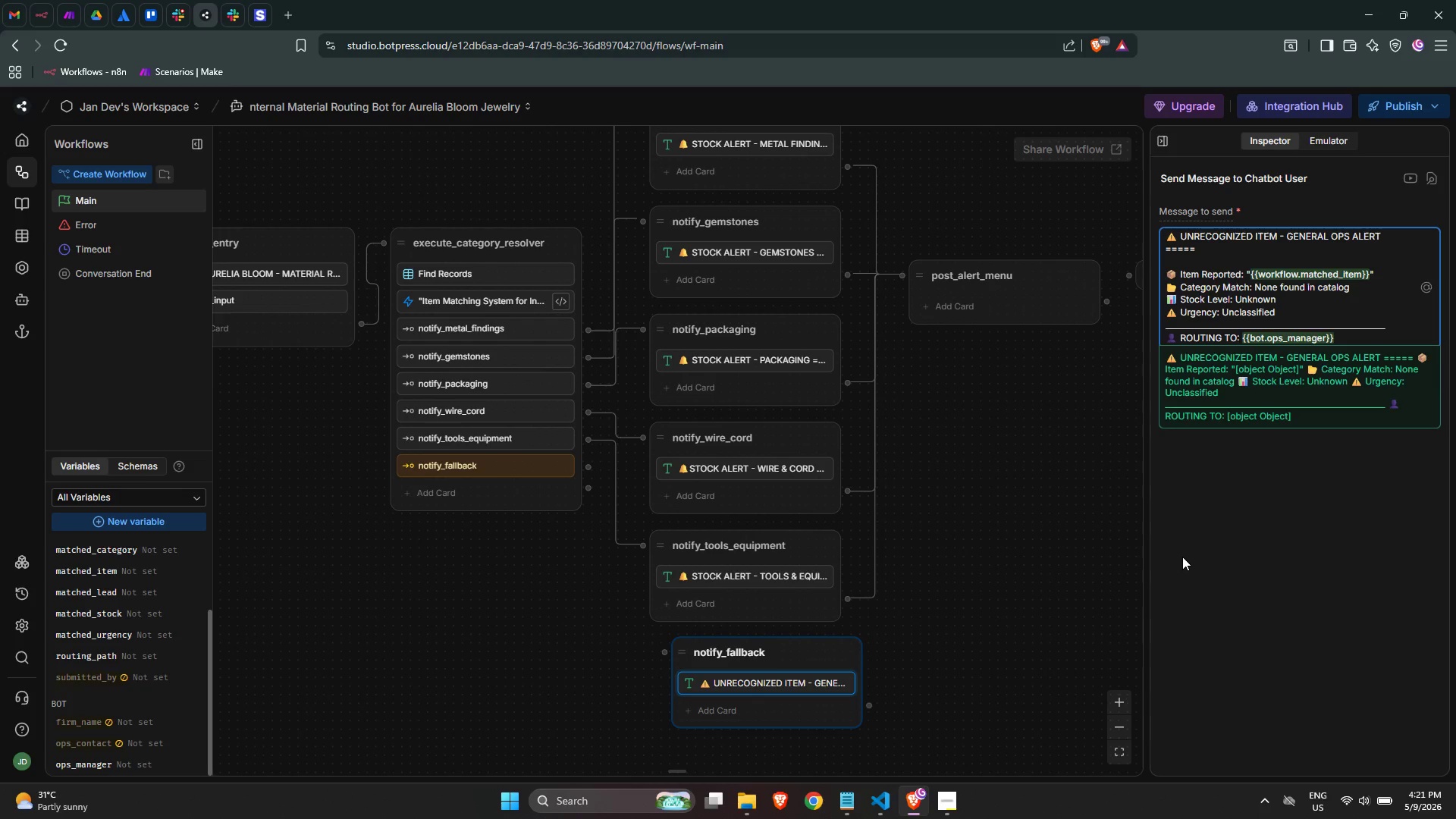 
key(ArrowRight)
 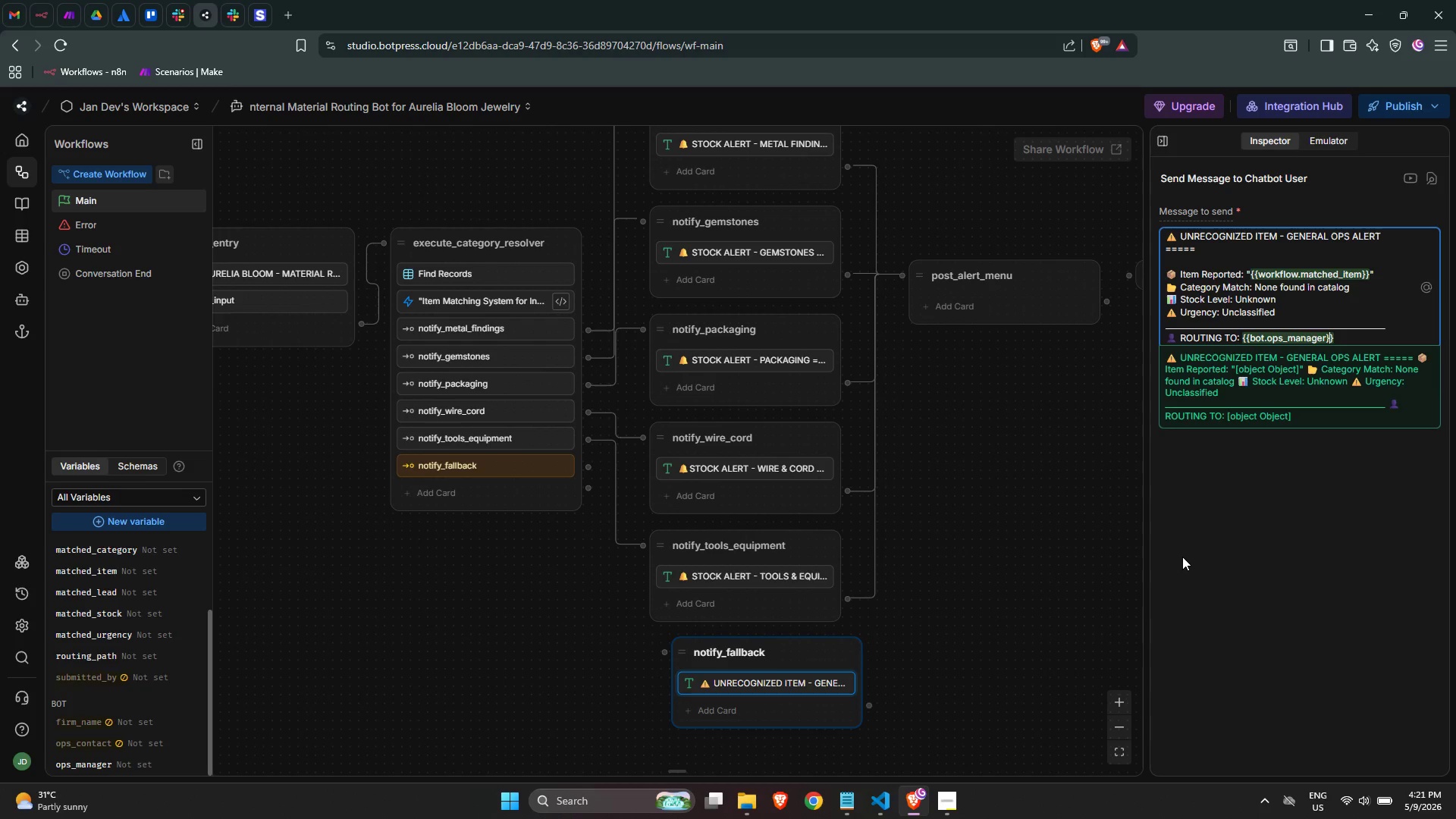 
key(ArrowRight)
 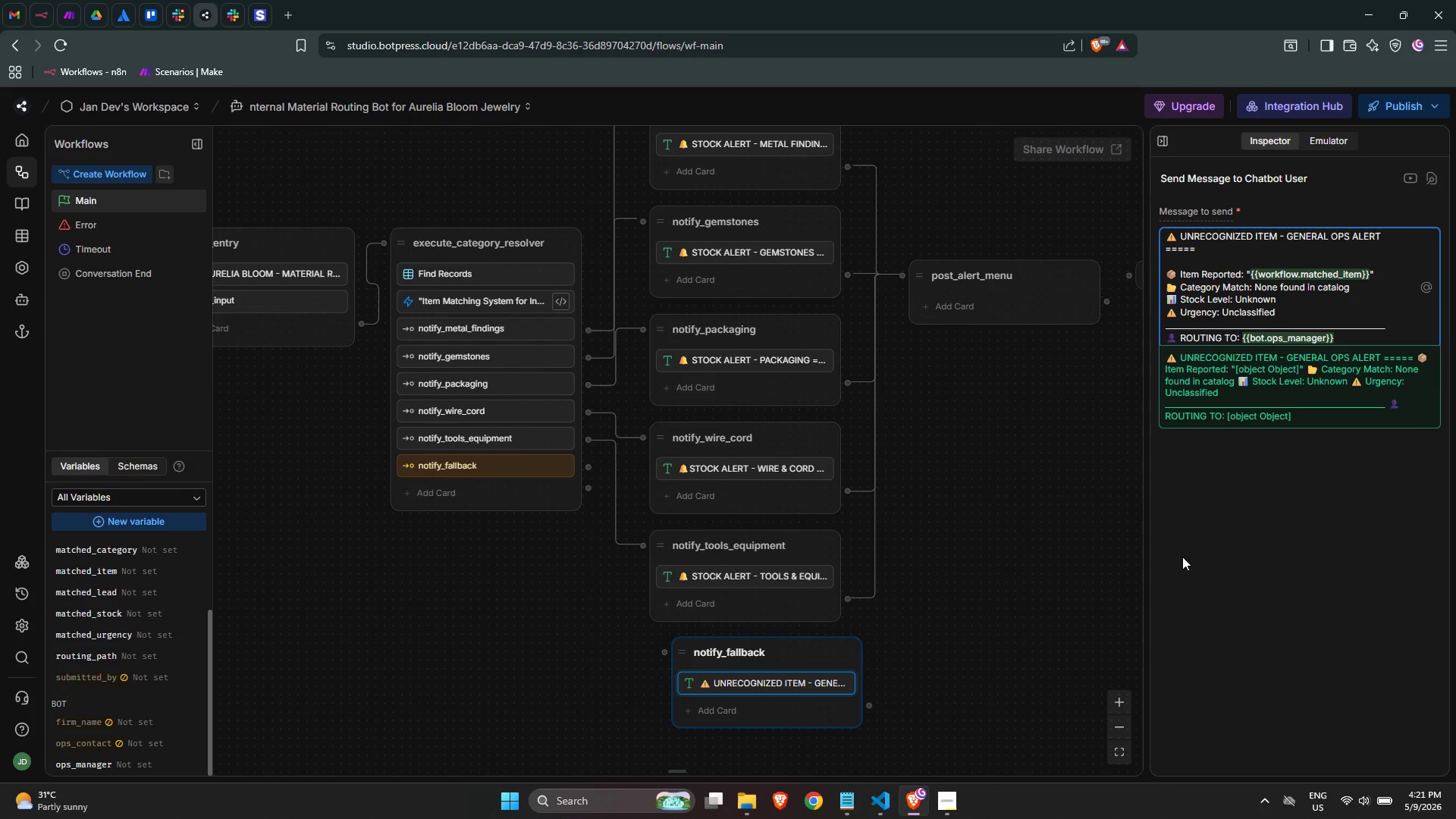 
key(Enter)
 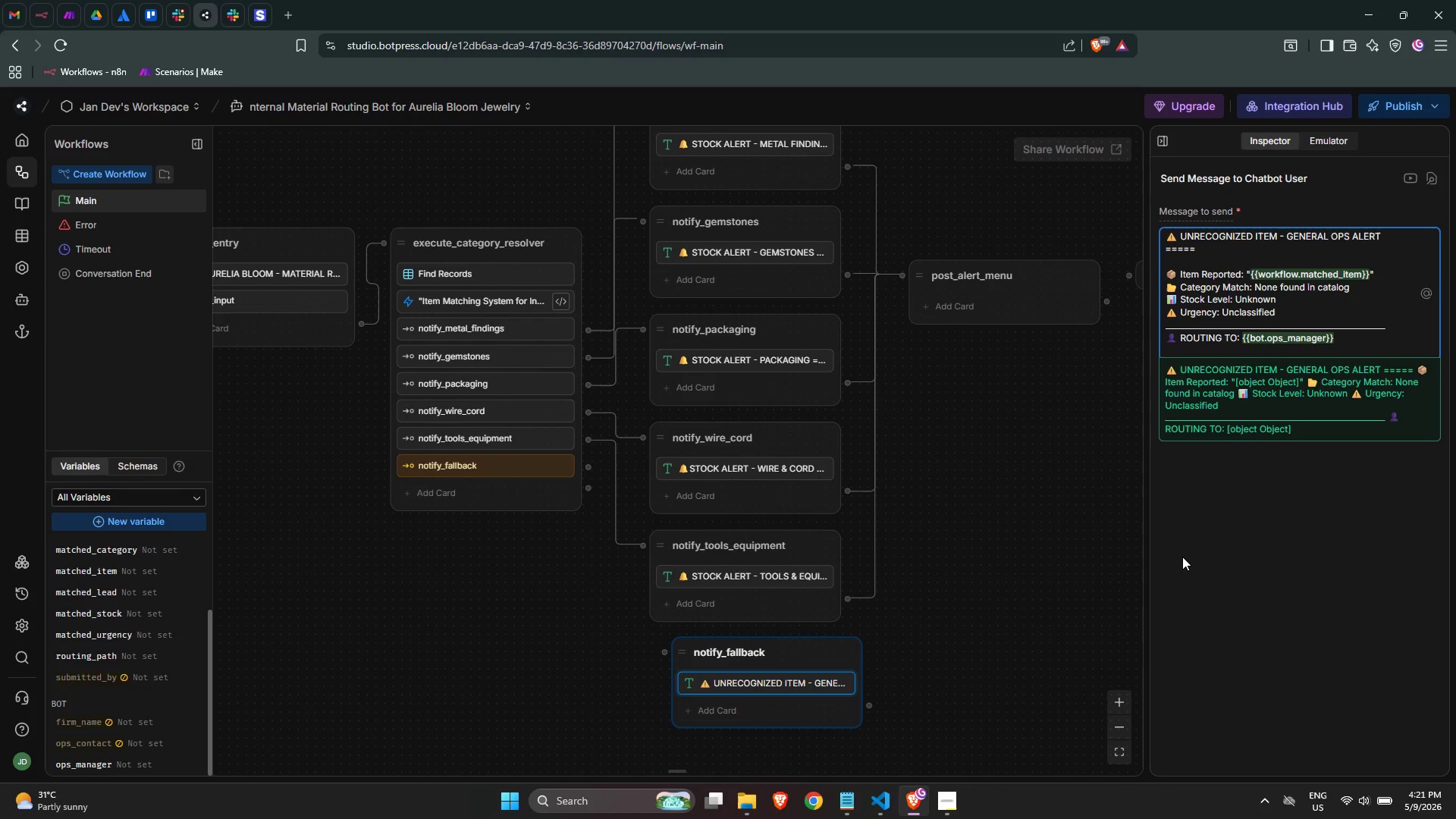 
hold_key(key=ShiftLeft, duration=0.5)